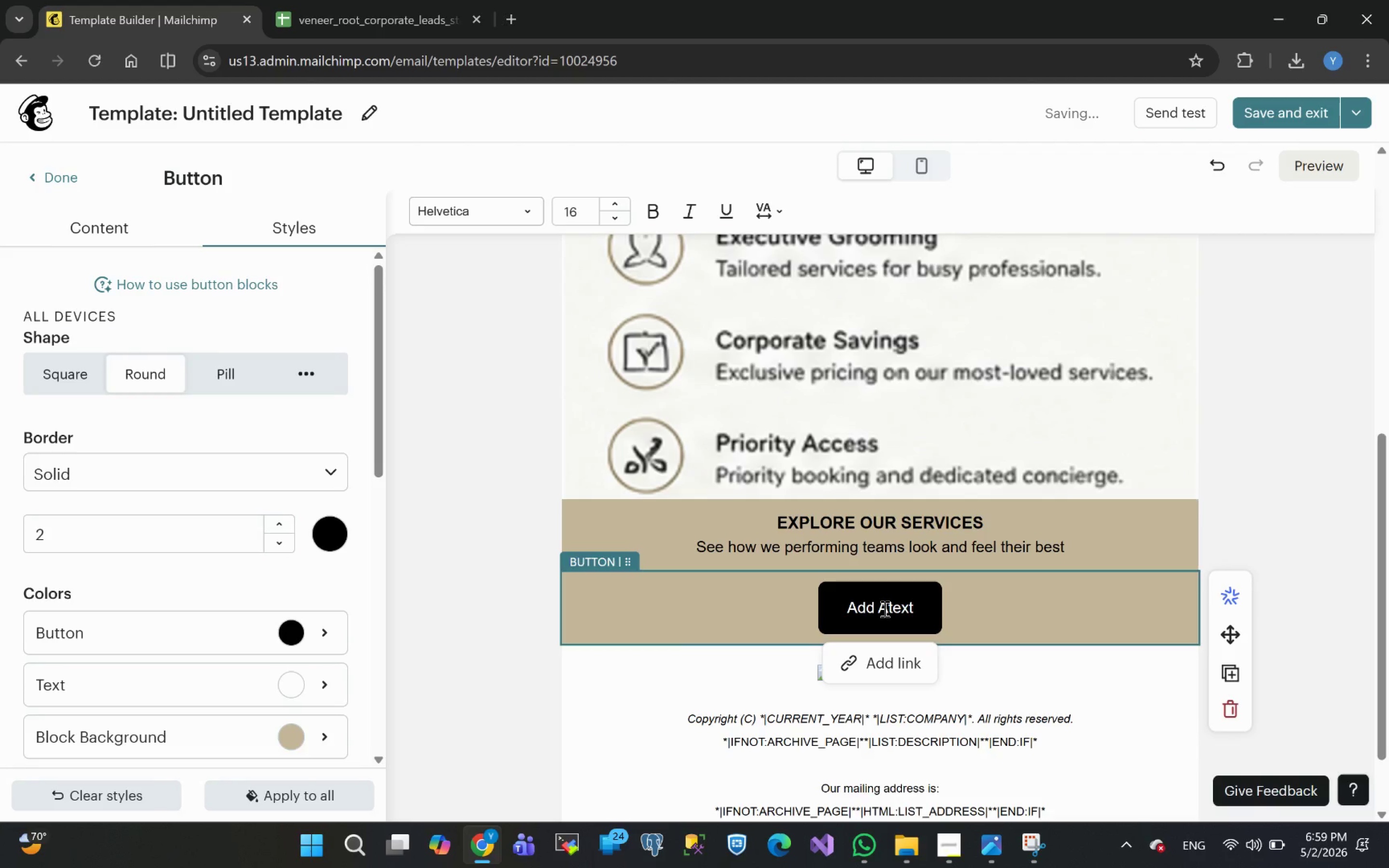 
key(Control+A)
 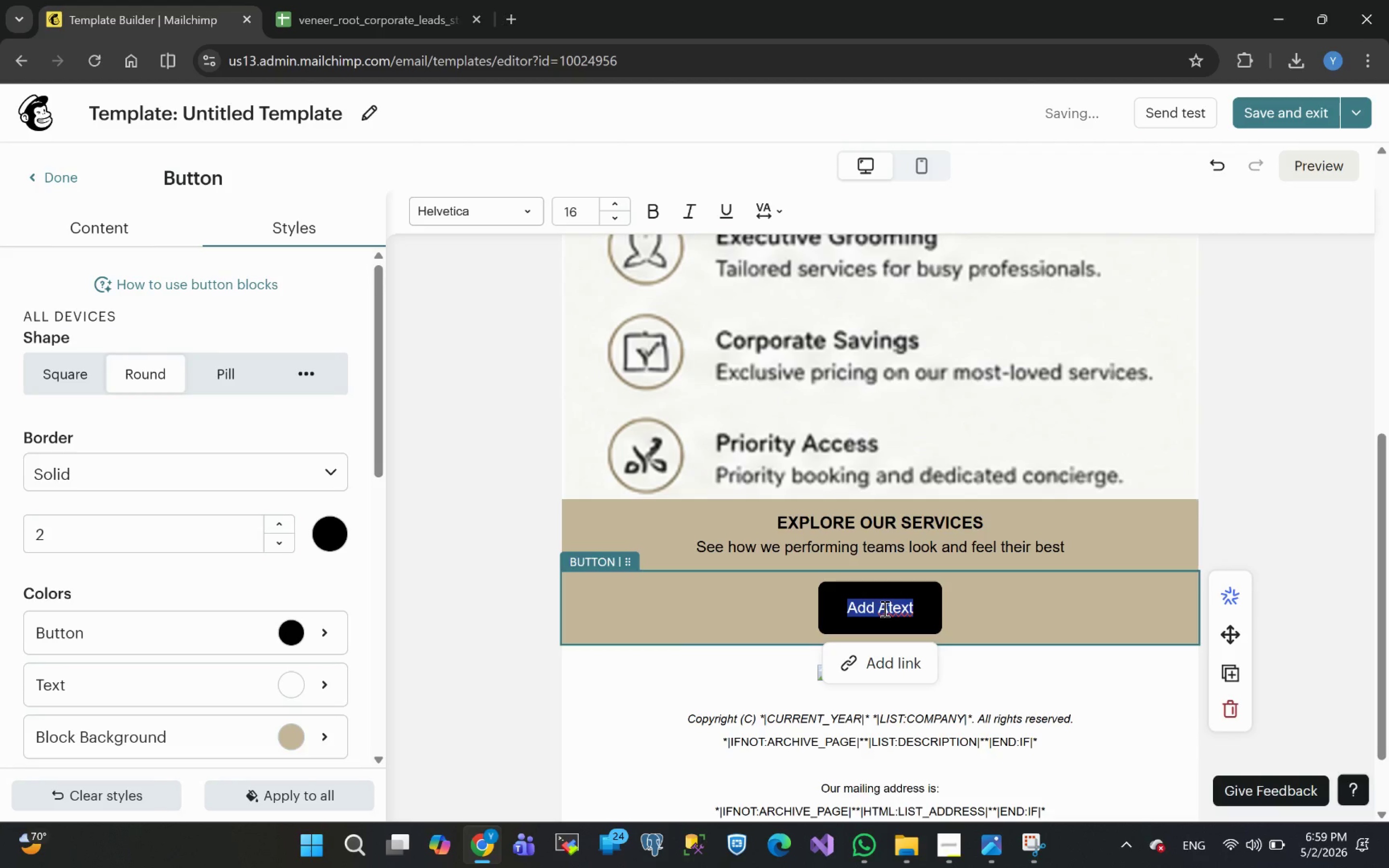 
type(View Portfo)
key(Backspace)
key(Backspace)
key(Backspace)
key(Backspace)
key(Backspace)
key(Backspace)
key(Backspace)
key(Backspace)
key(Backspace)
key(Backspace)
type(IEW PORTFOLIO)
key(Backspace)
type(O)
 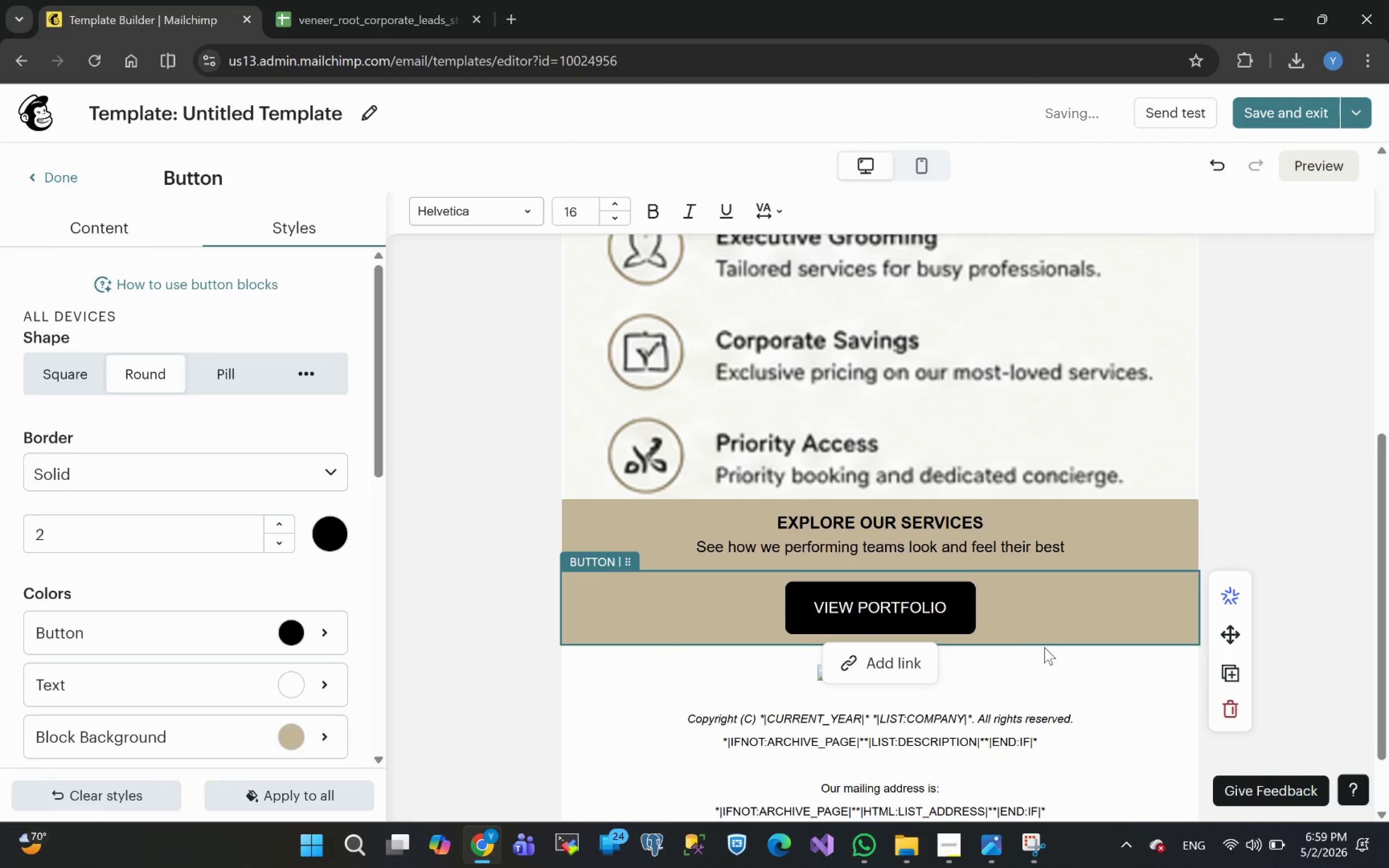 
wait(7.06)
 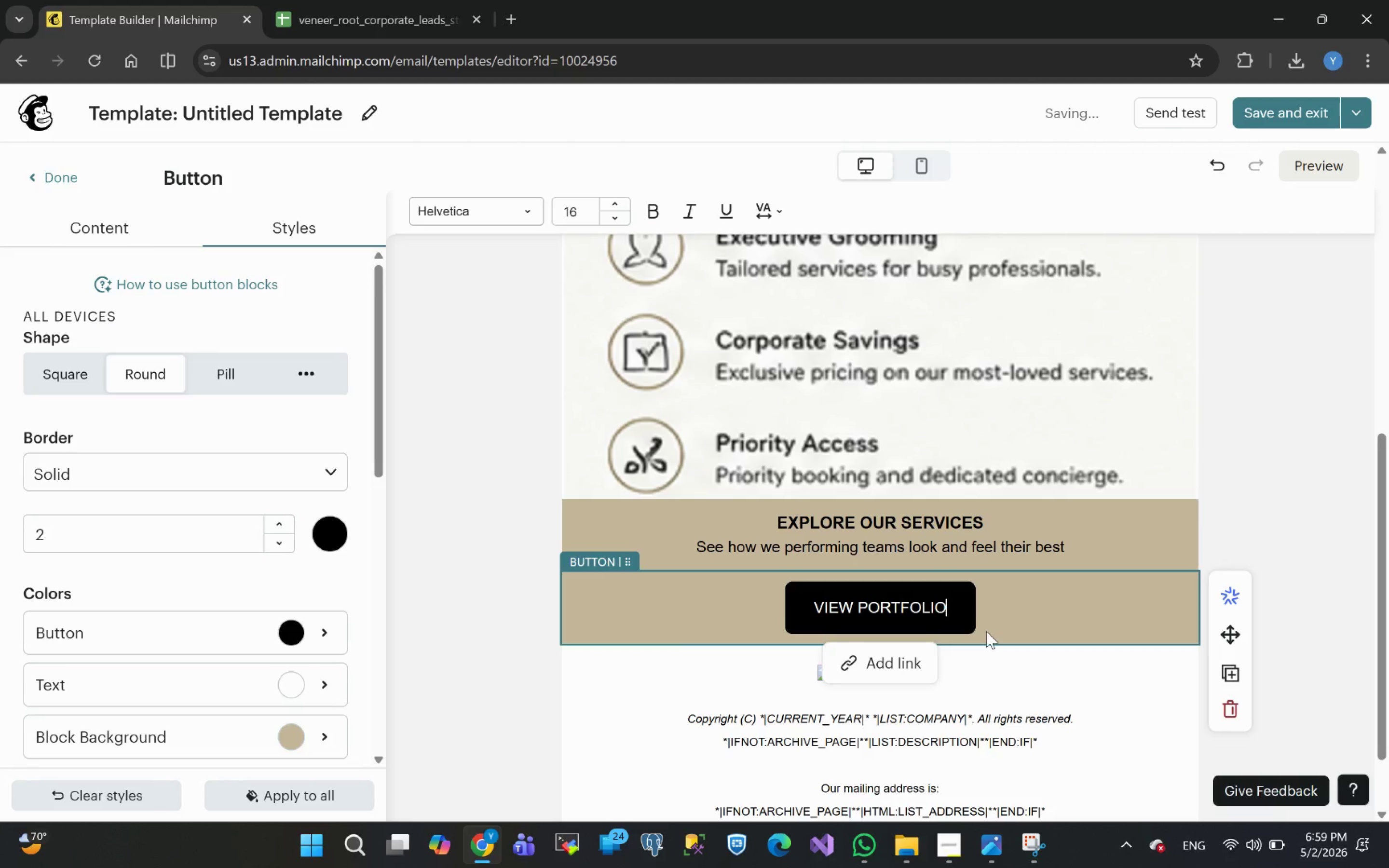 
left_click([892, 665])
 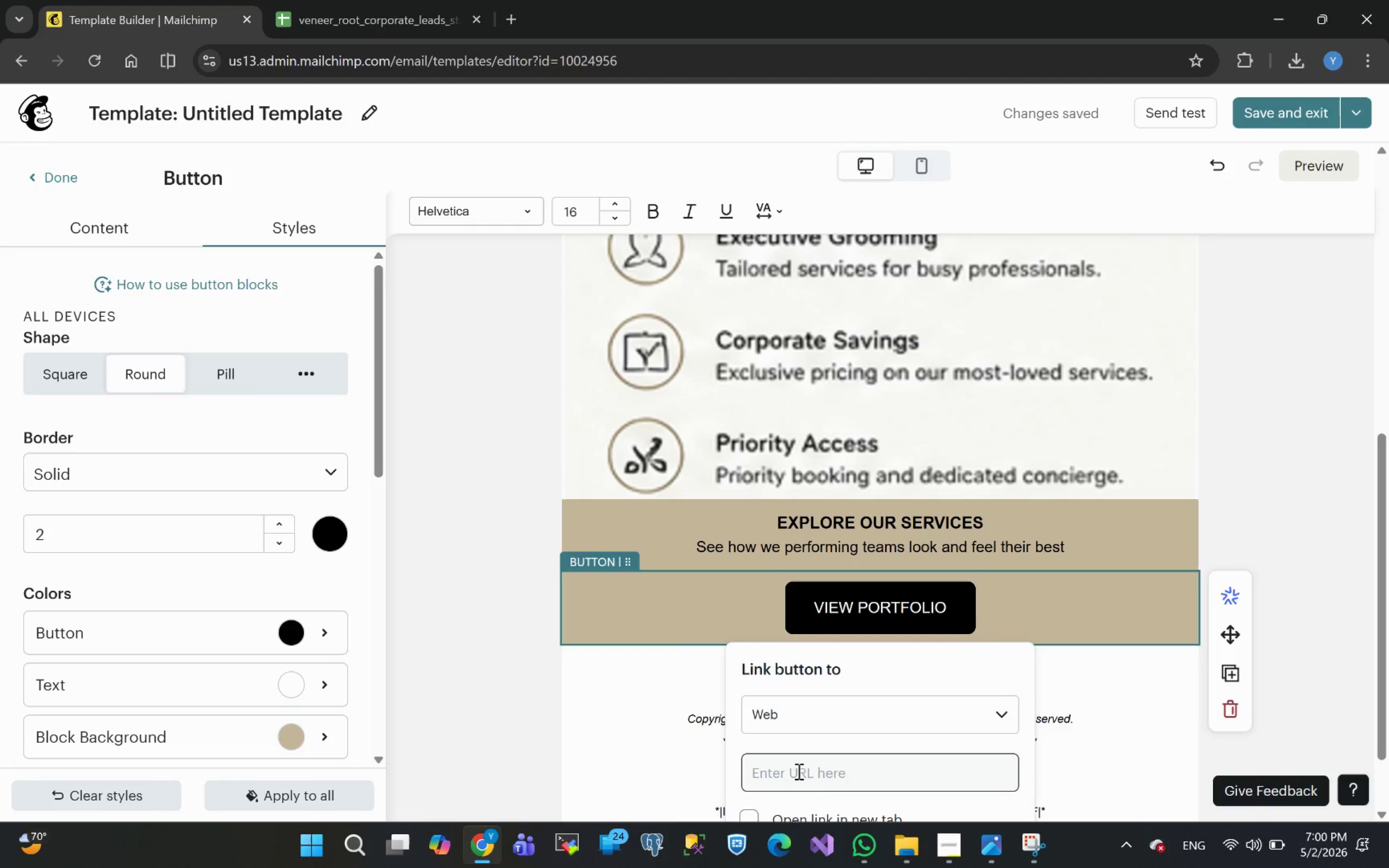 
left_click([950, 848])